 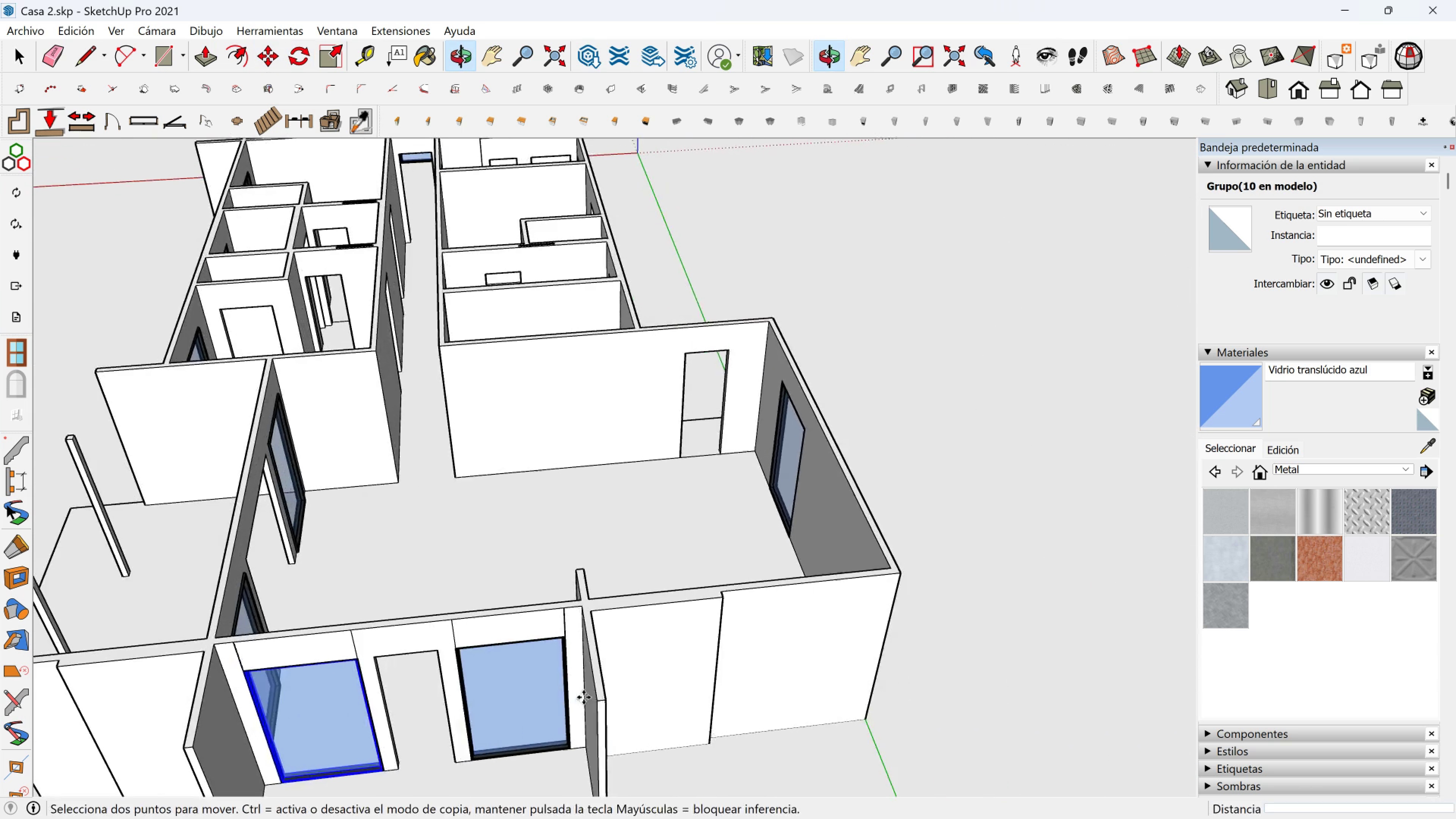 
key(Shift+ShiftLeft)
 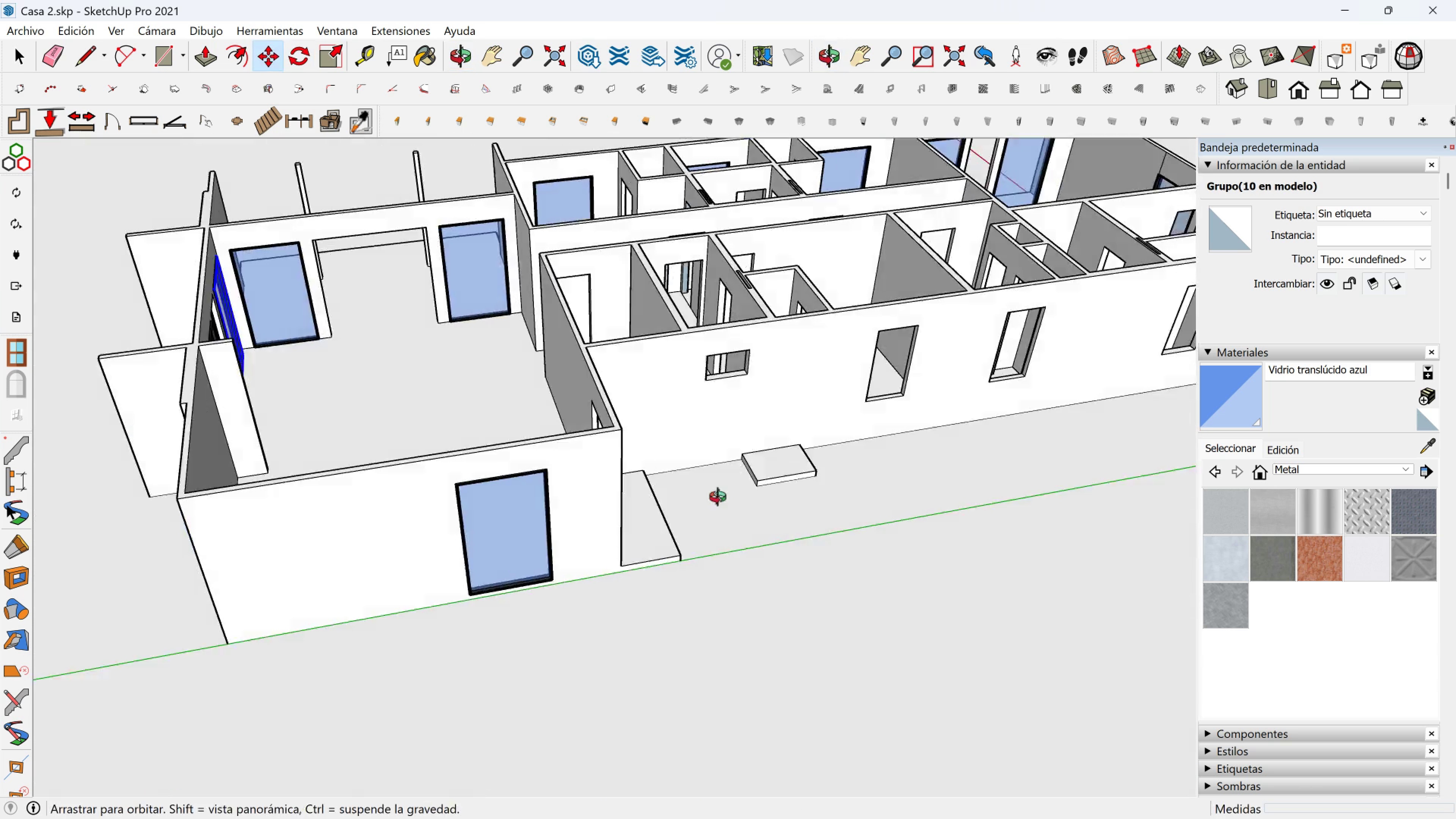 
scroll: coordinate [678, 382], scroll_direction: up, amount: 8.0
 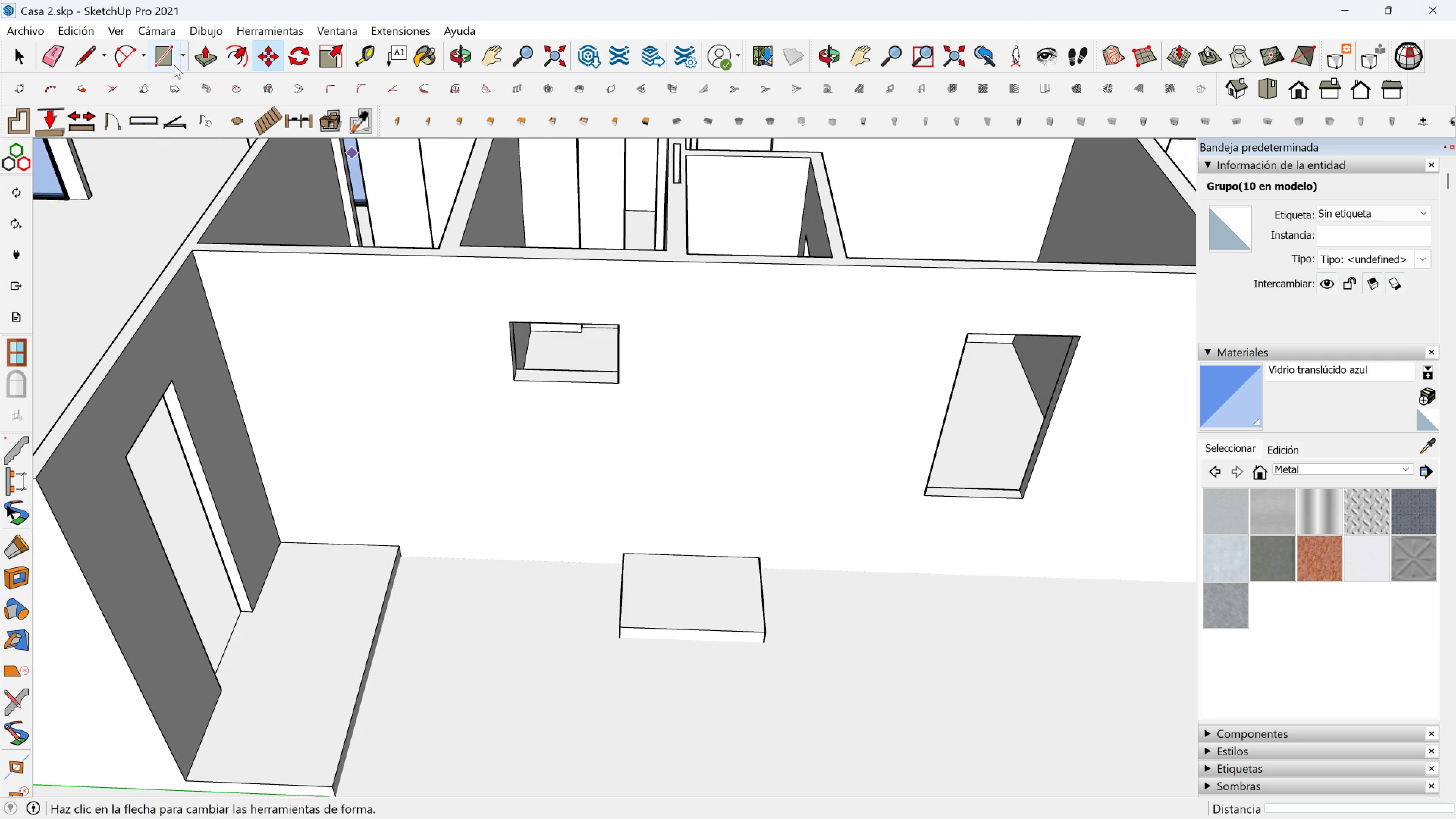 
left_click([162, 56])
 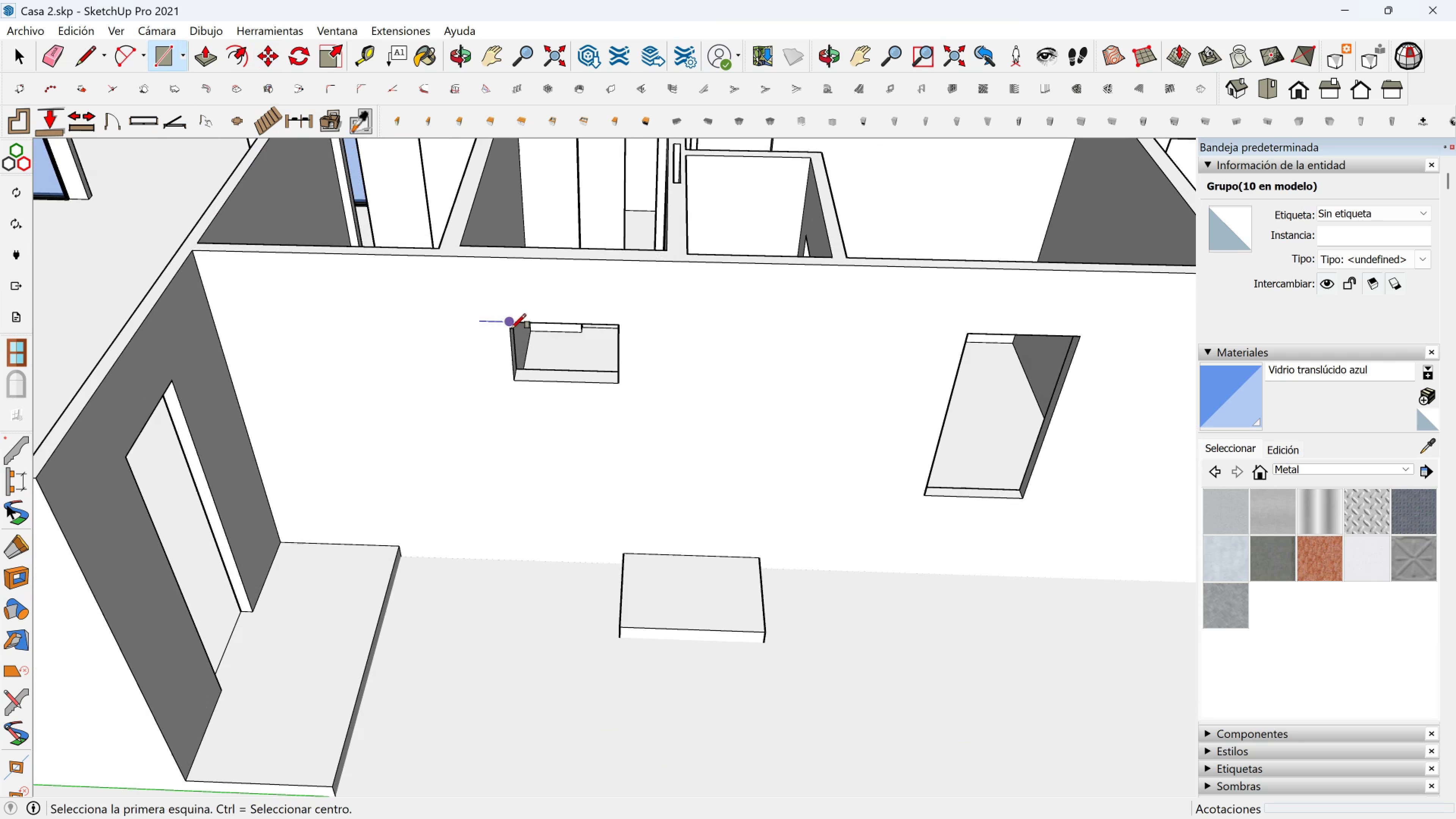 
left_click([511, 328])
 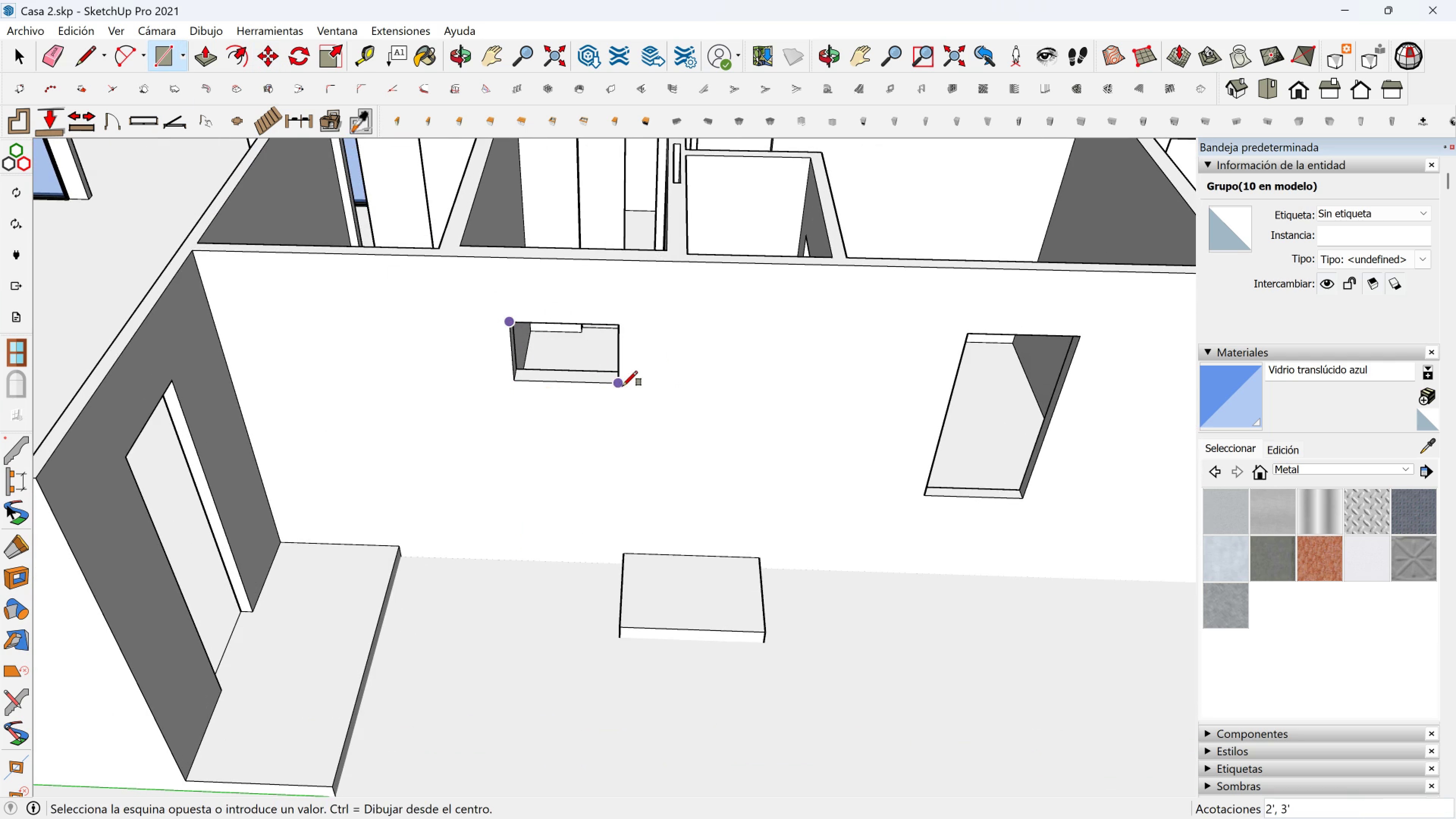 
left_click([623, 386])
 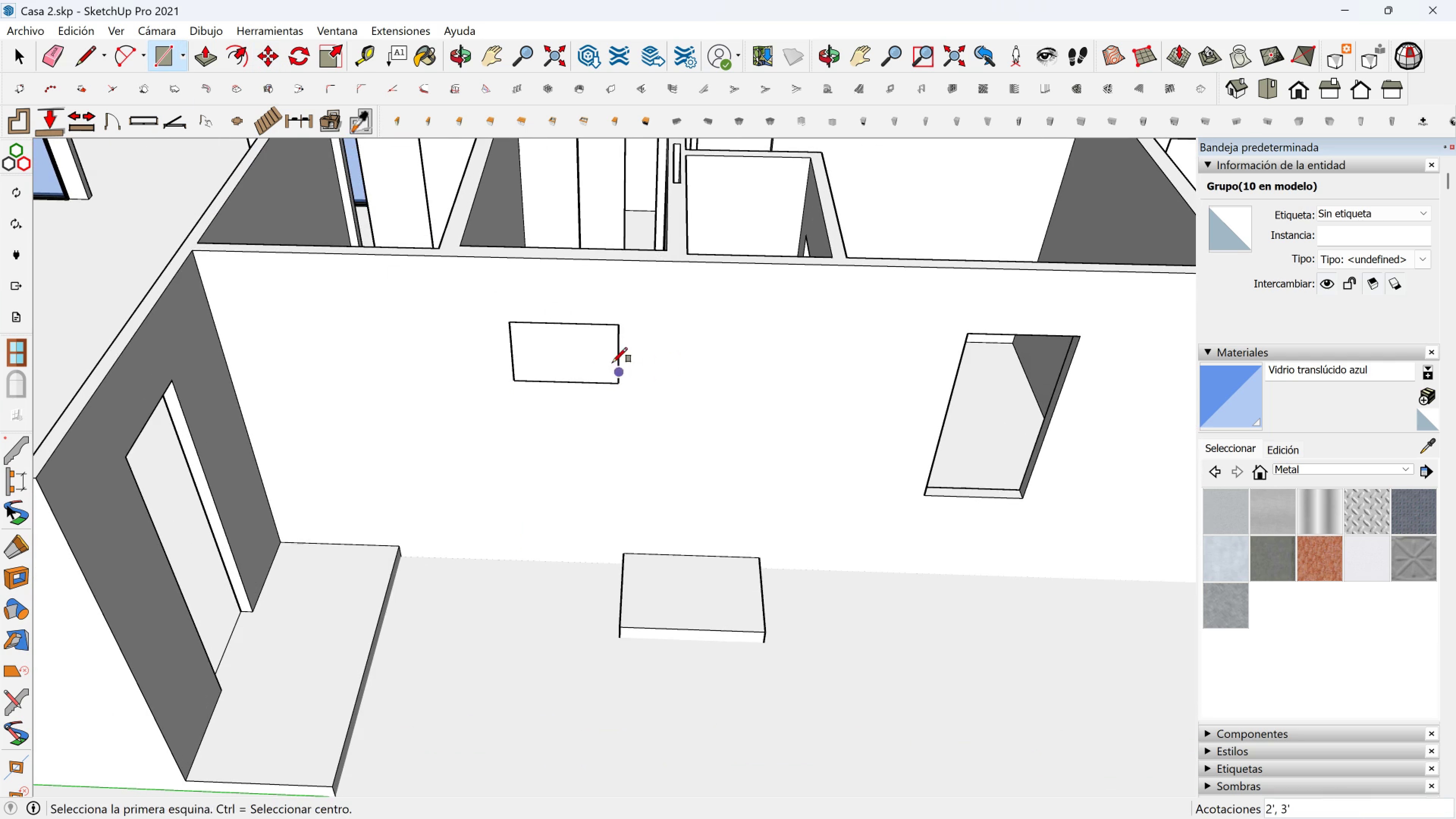 
key(Space)
 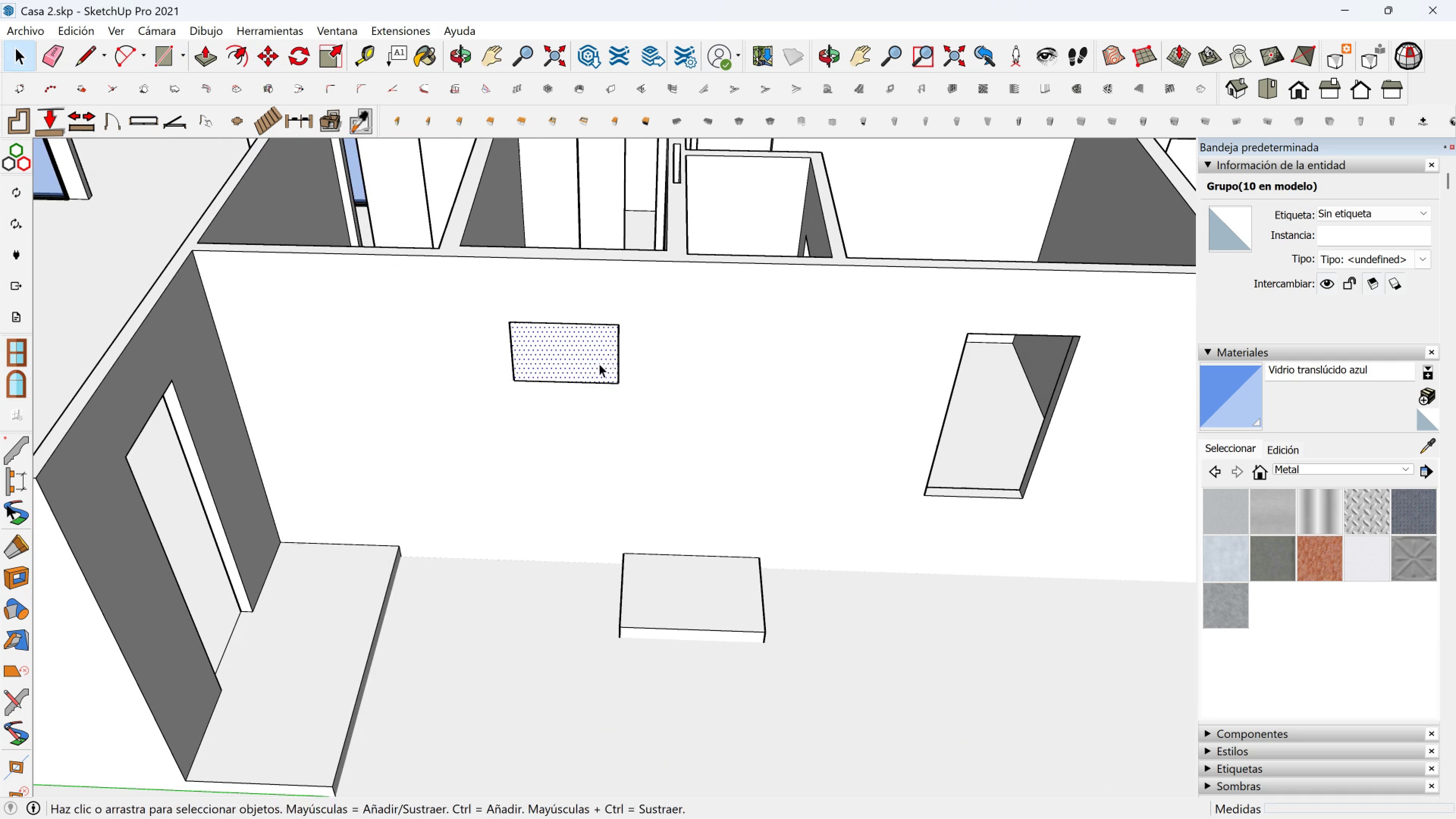 
left_click([598, 364])
 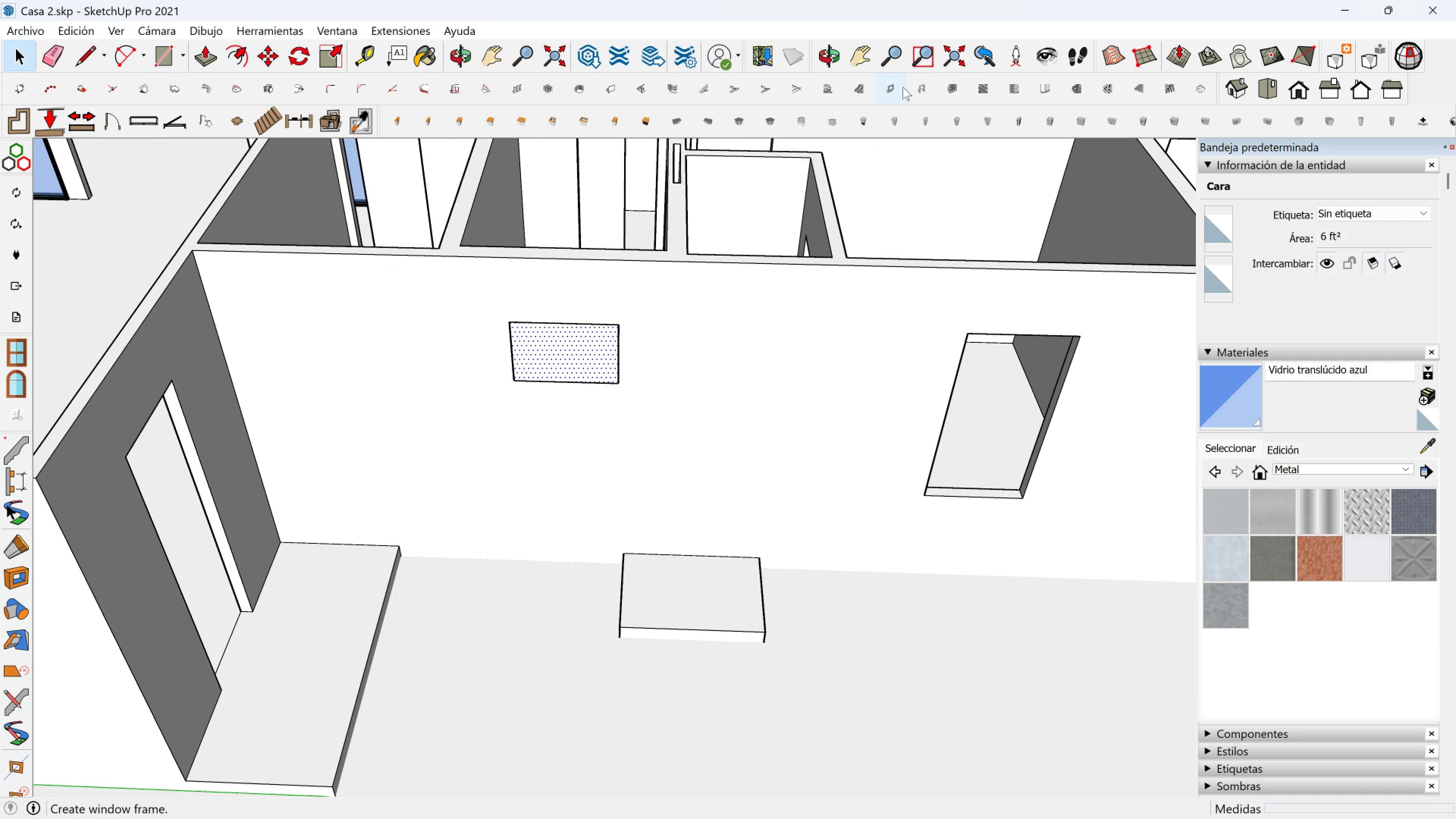 
left_click([888, 87])
 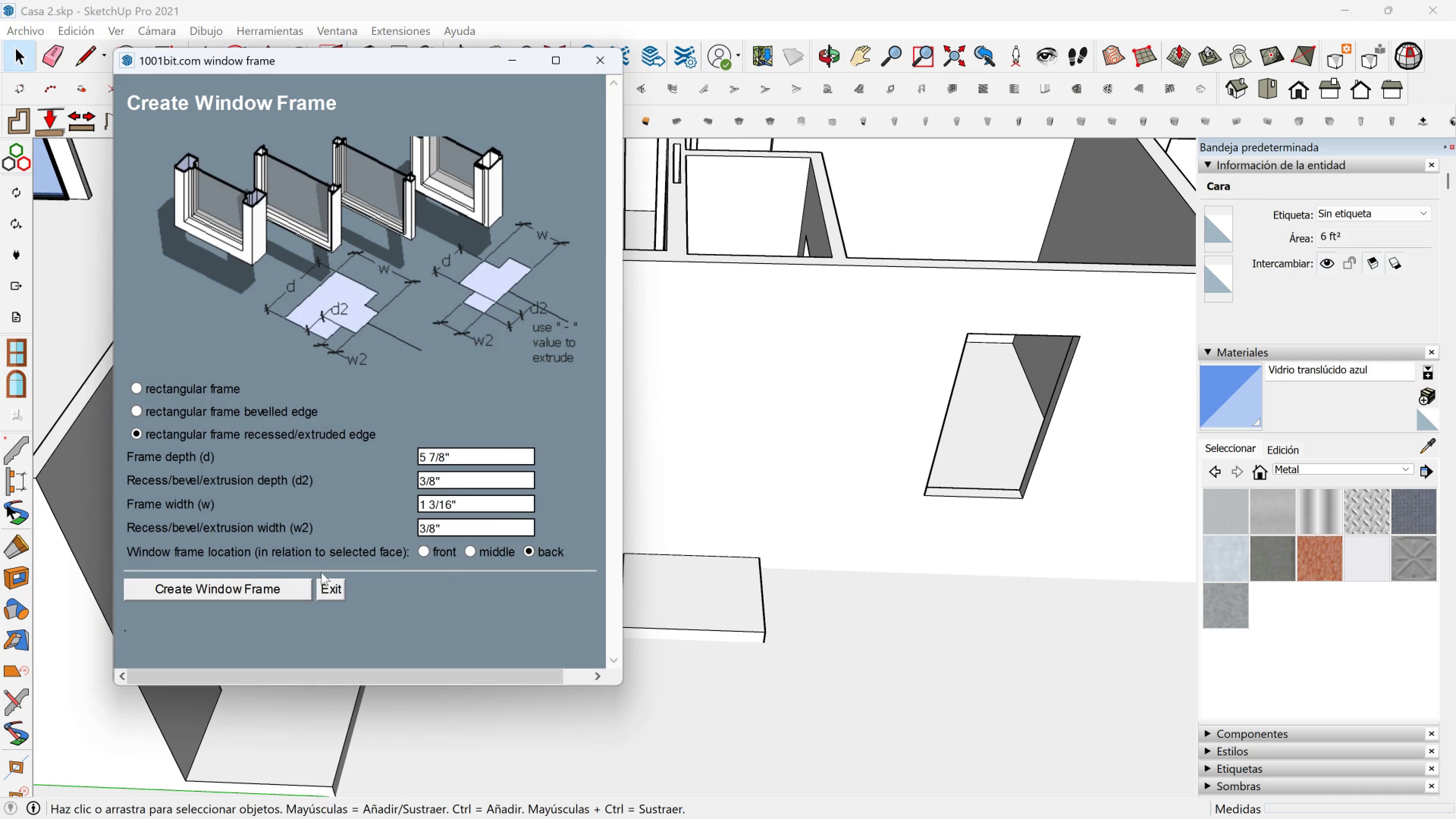 
left_click([240, 585])
 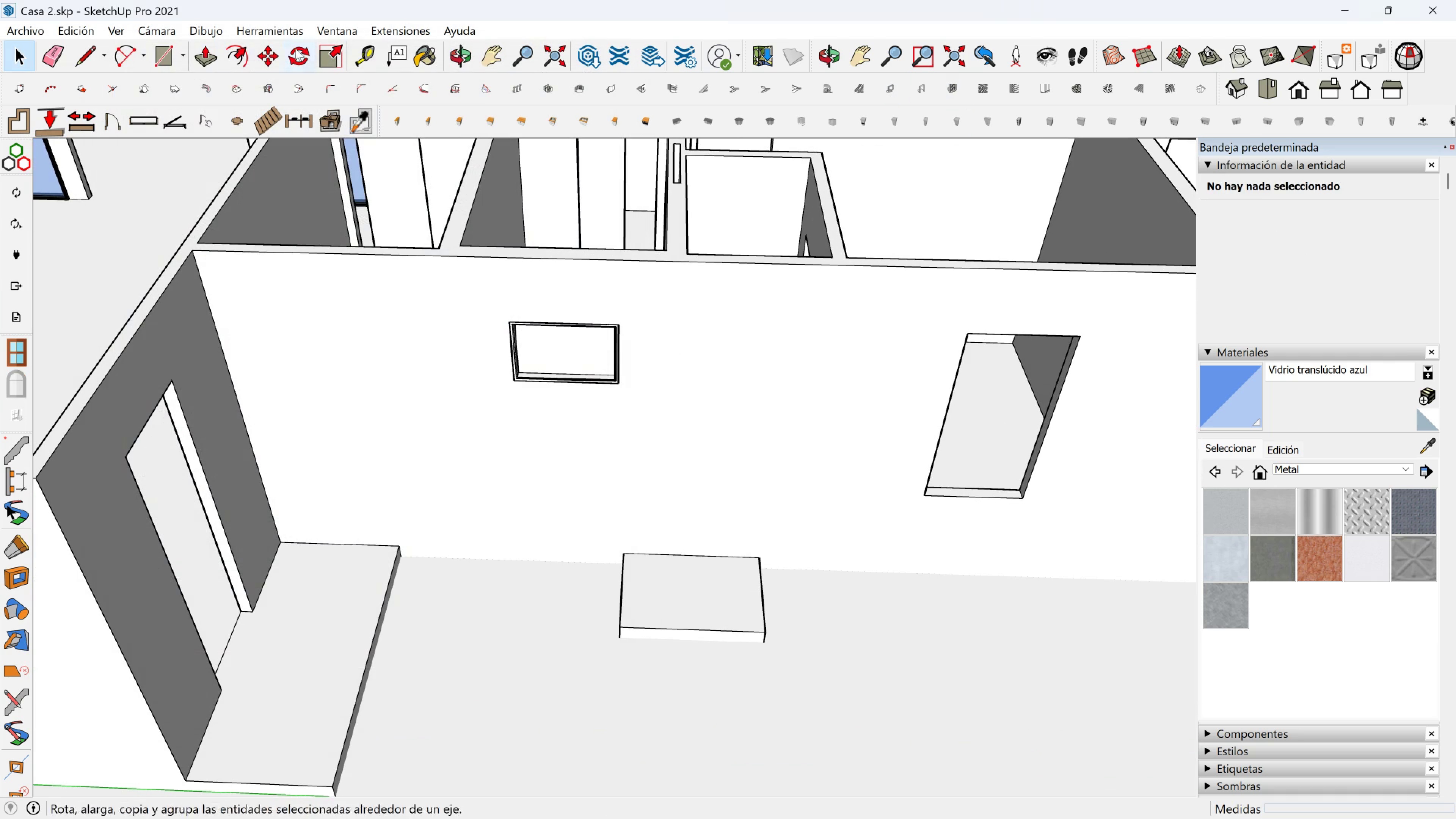 
left_click([161, 55])
 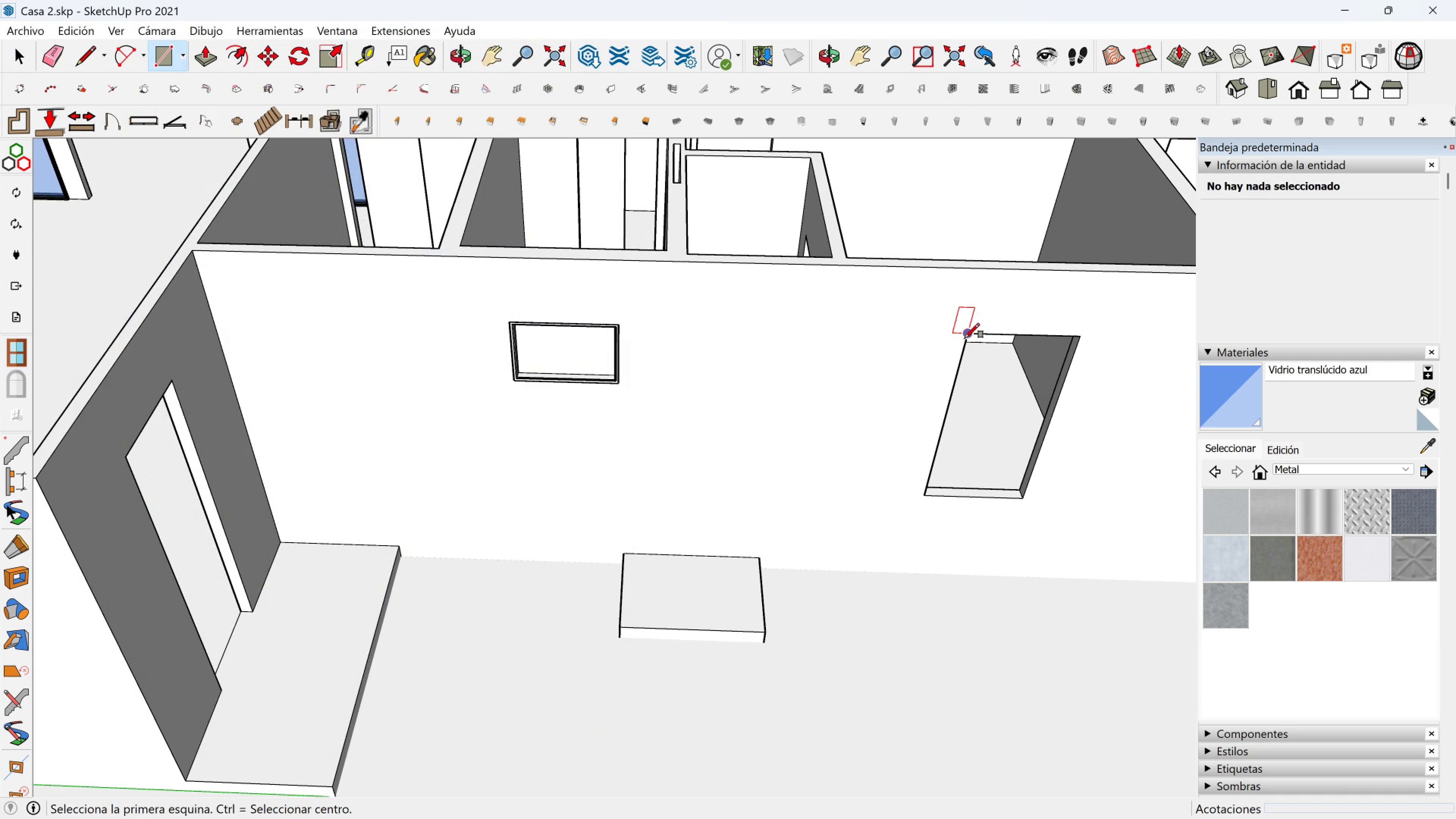 
left_click([965, 338])
 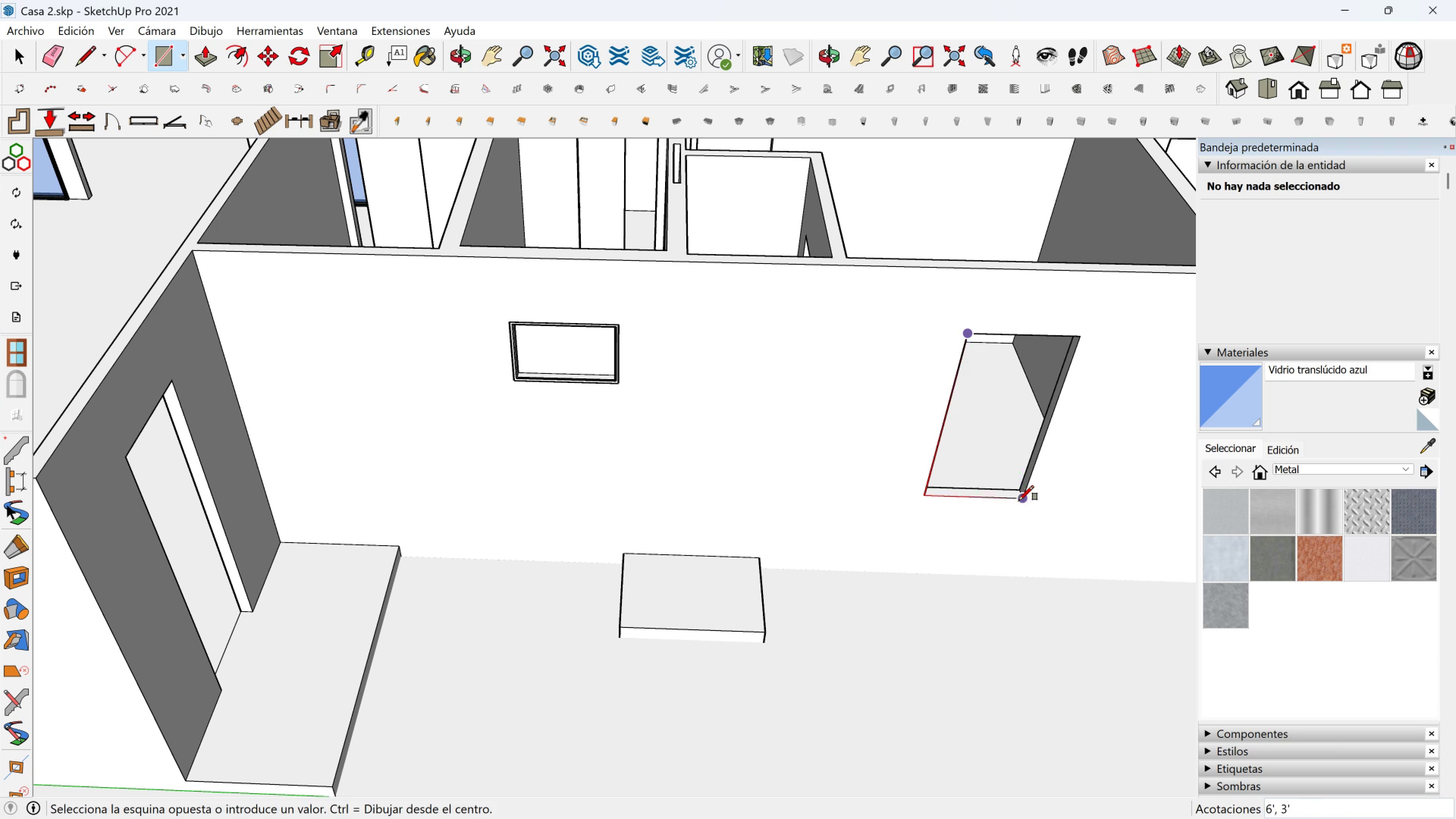 
left_click([1019, 500])
 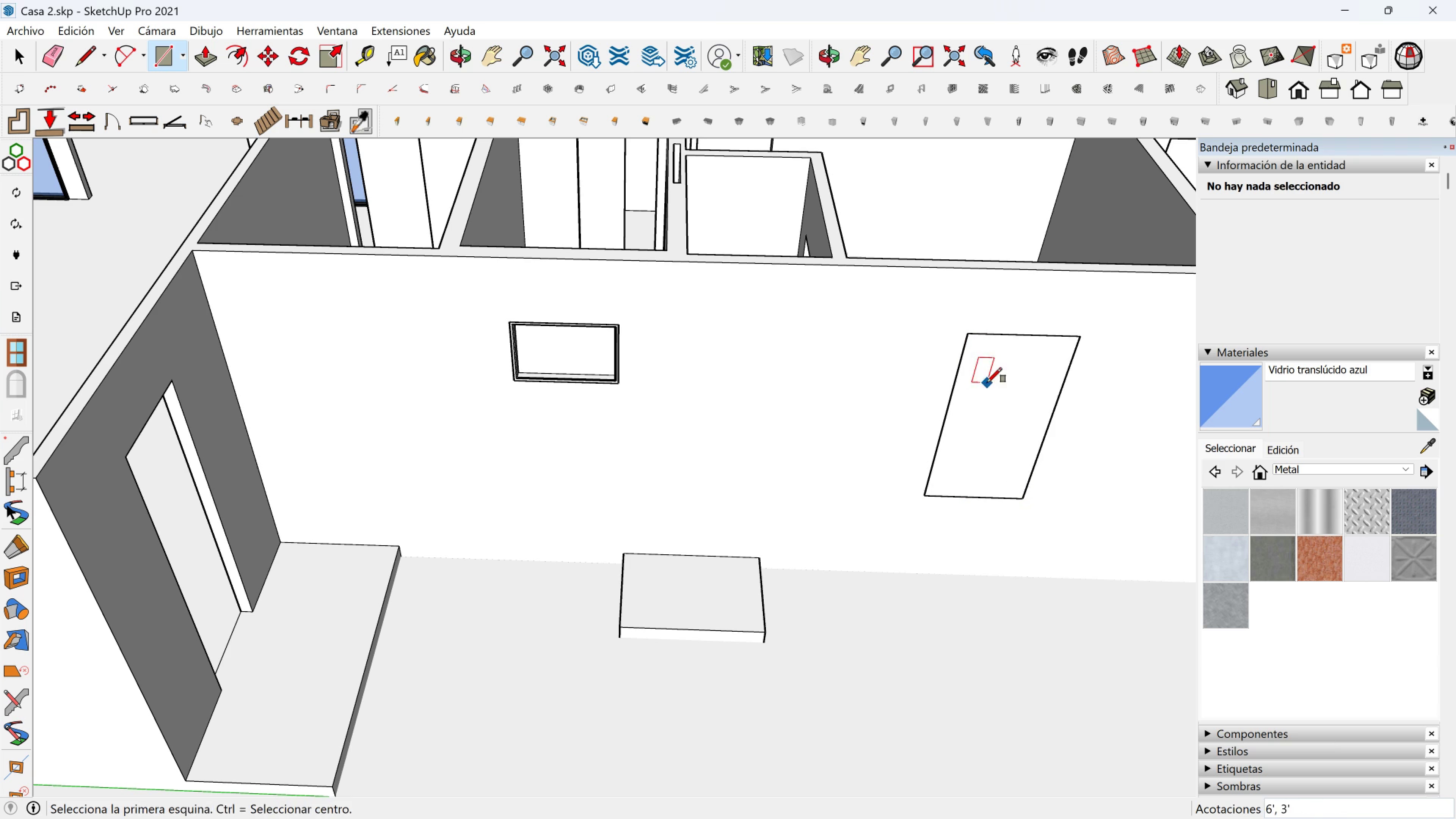 
key(Space)
 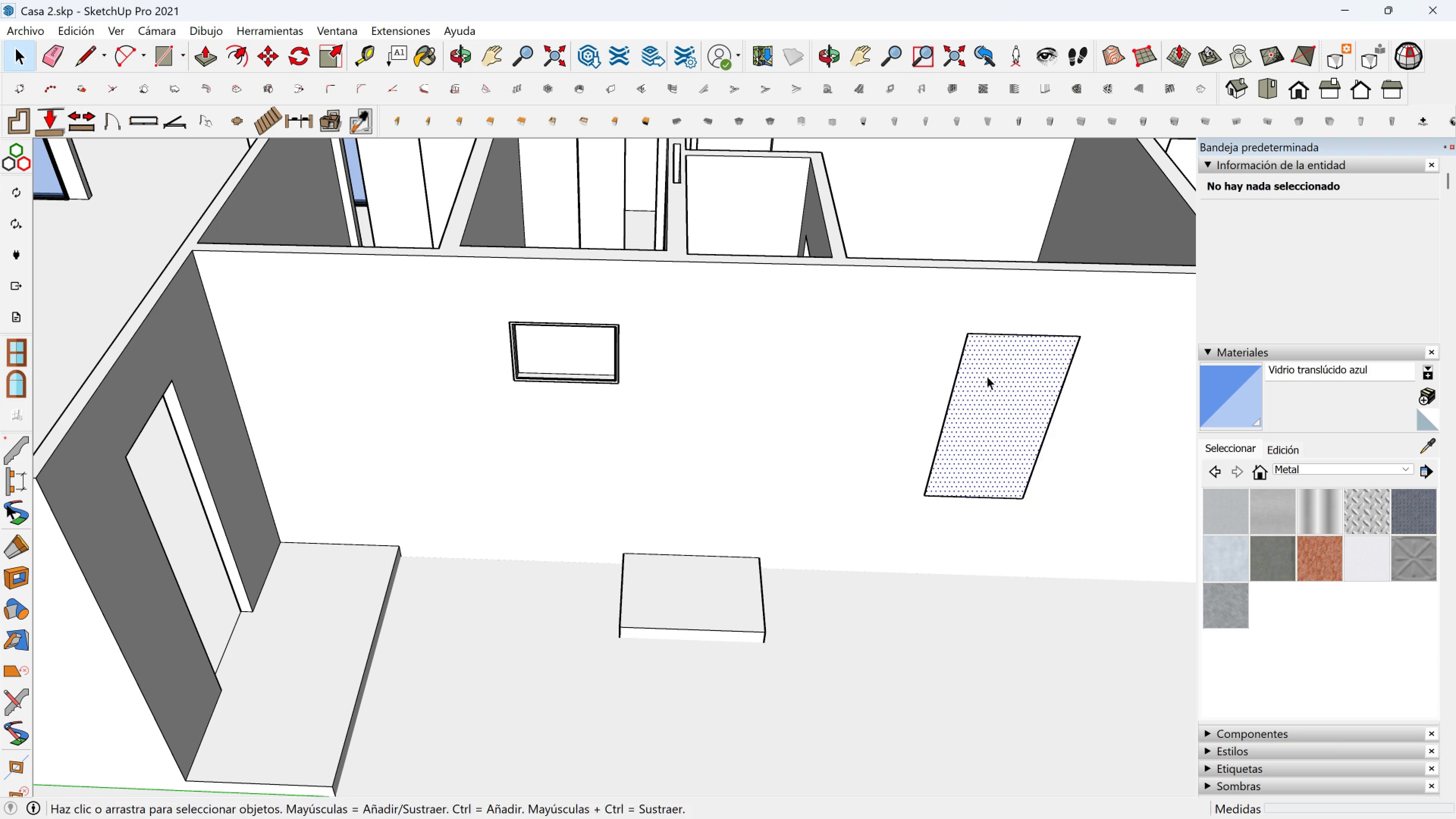 
left_click([987, 383])
 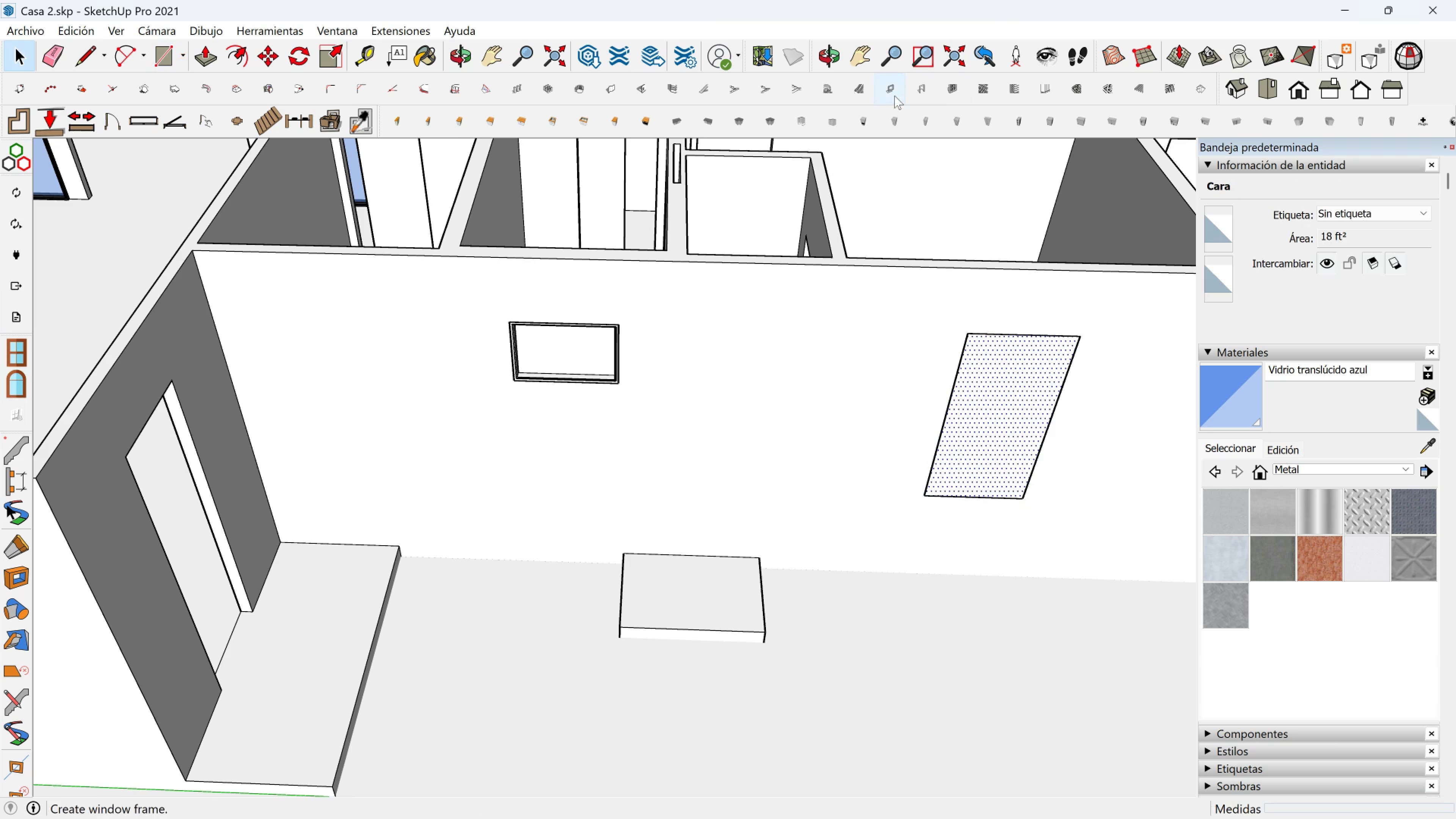 
left_click([890, 95])
 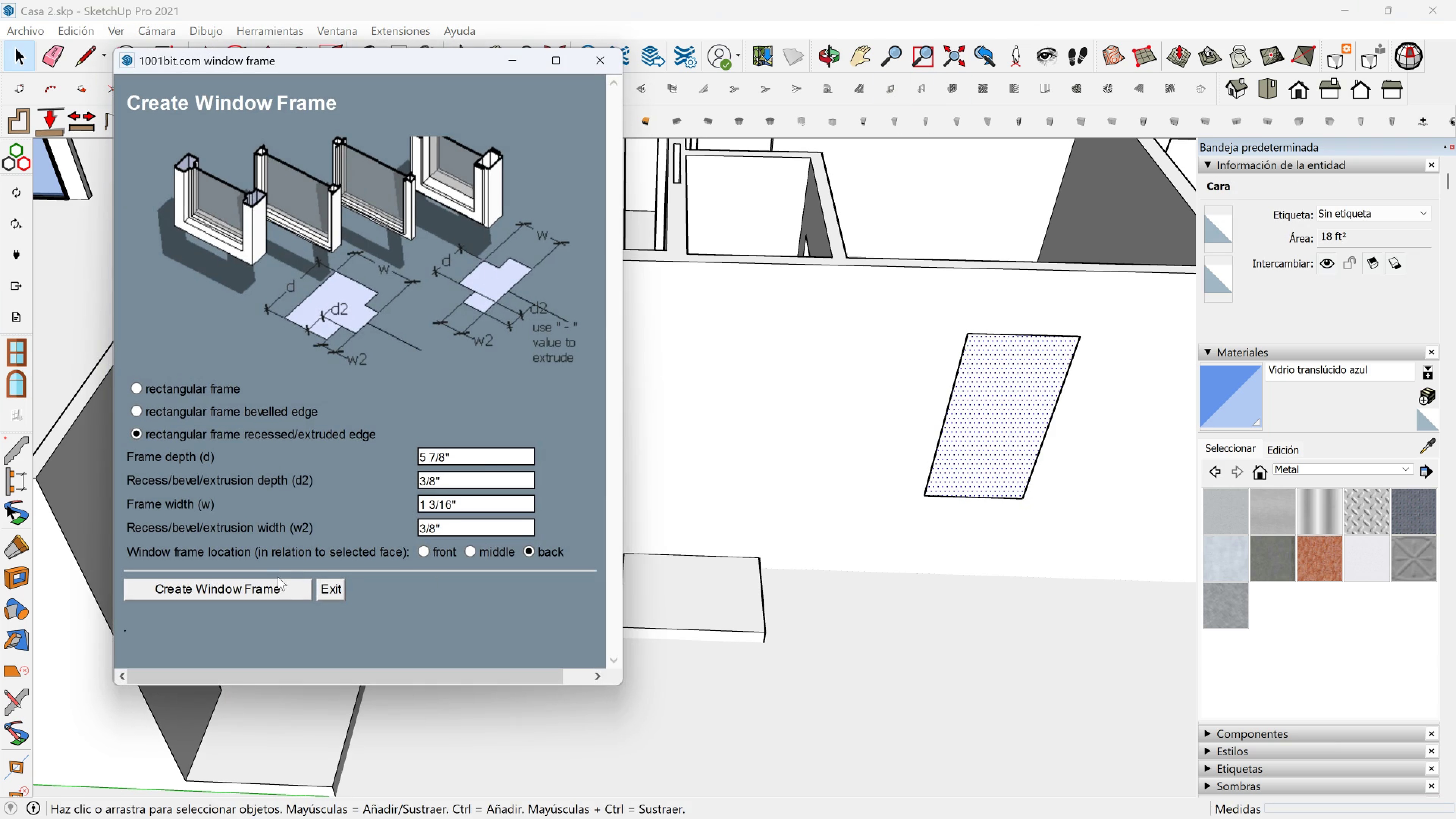 
left_click([273, 583])
 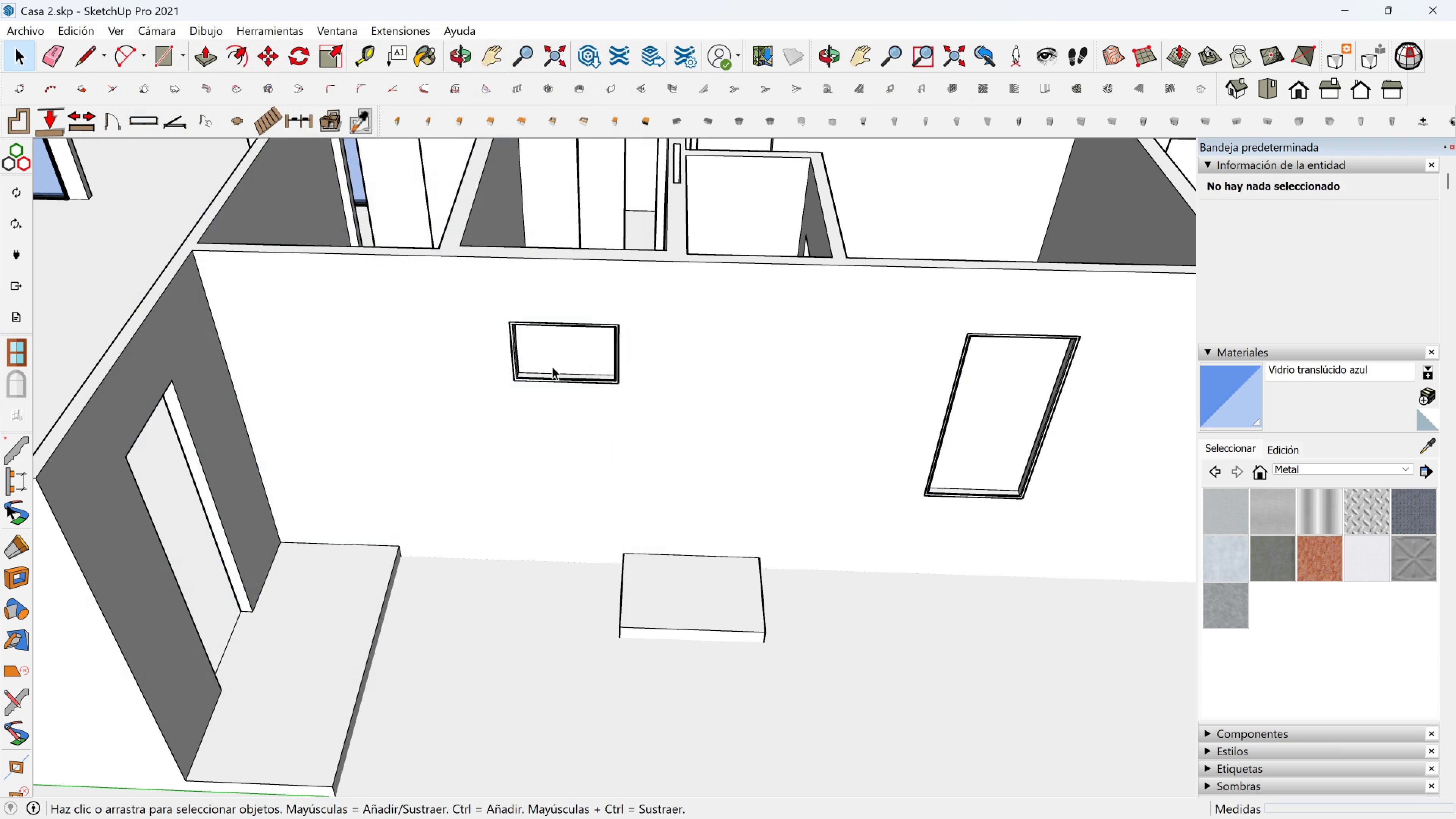 
left_click([552, 366])
 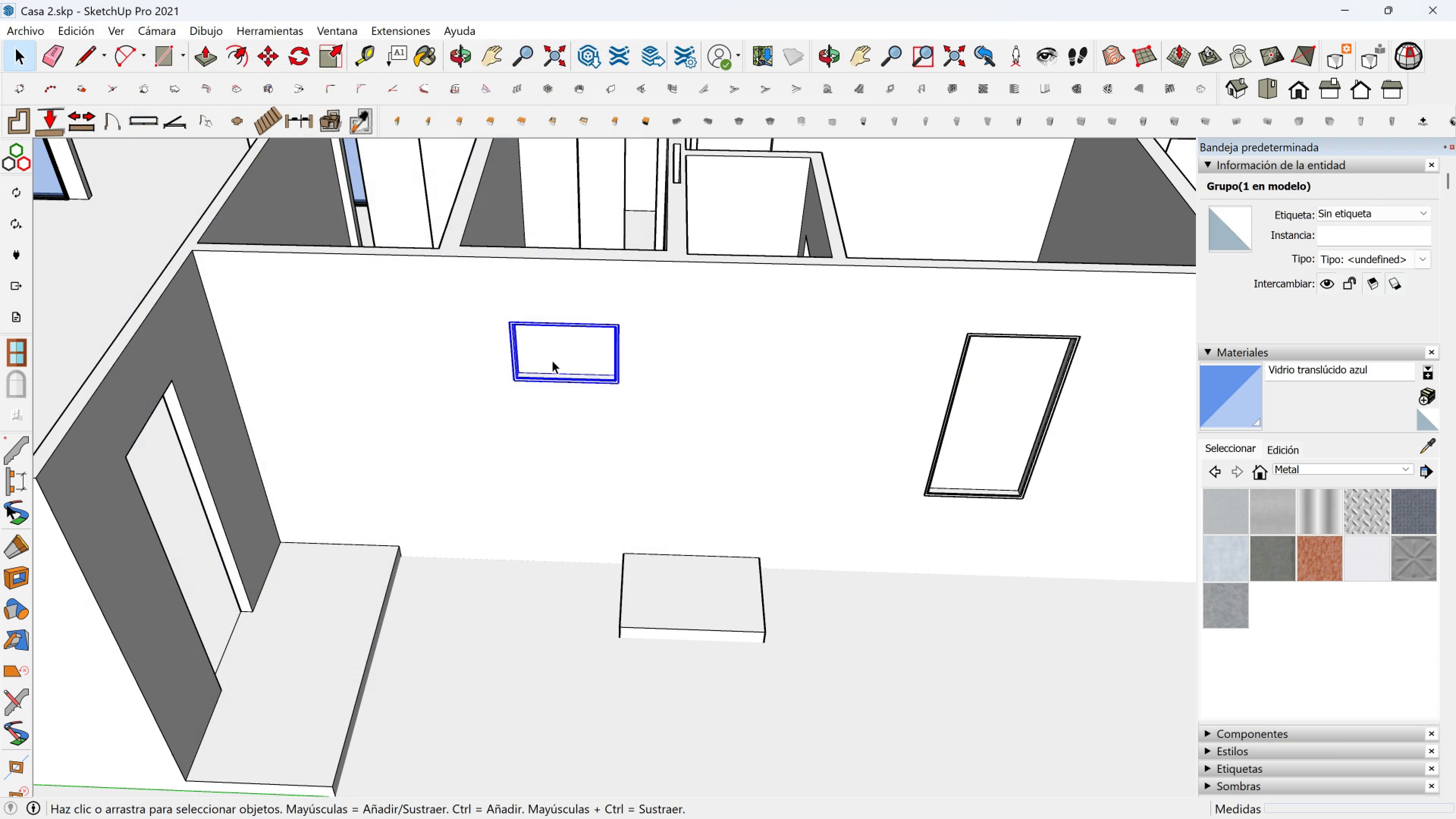 
double_click([552, 360])
 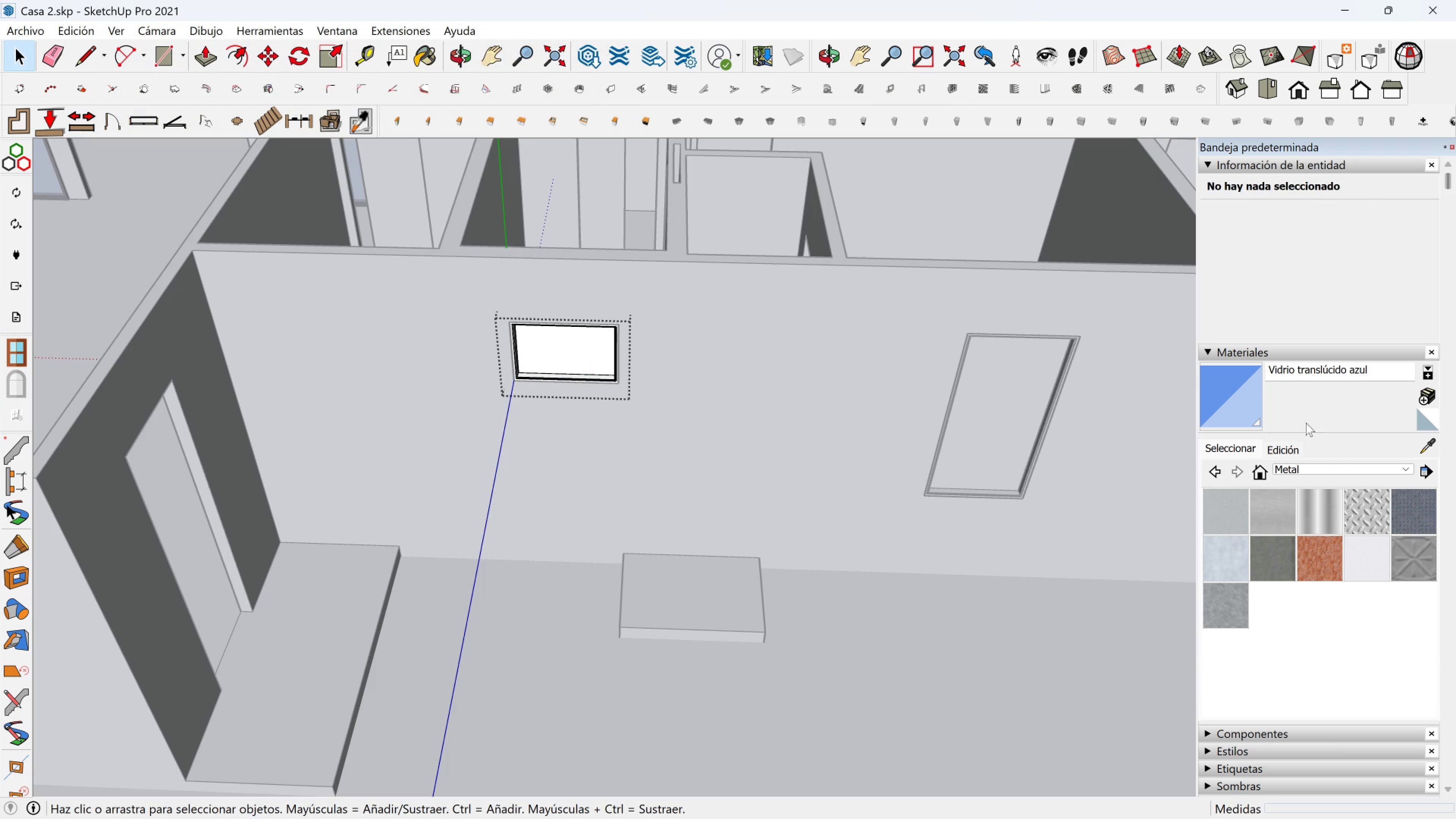 
left_click([1231, 388])
 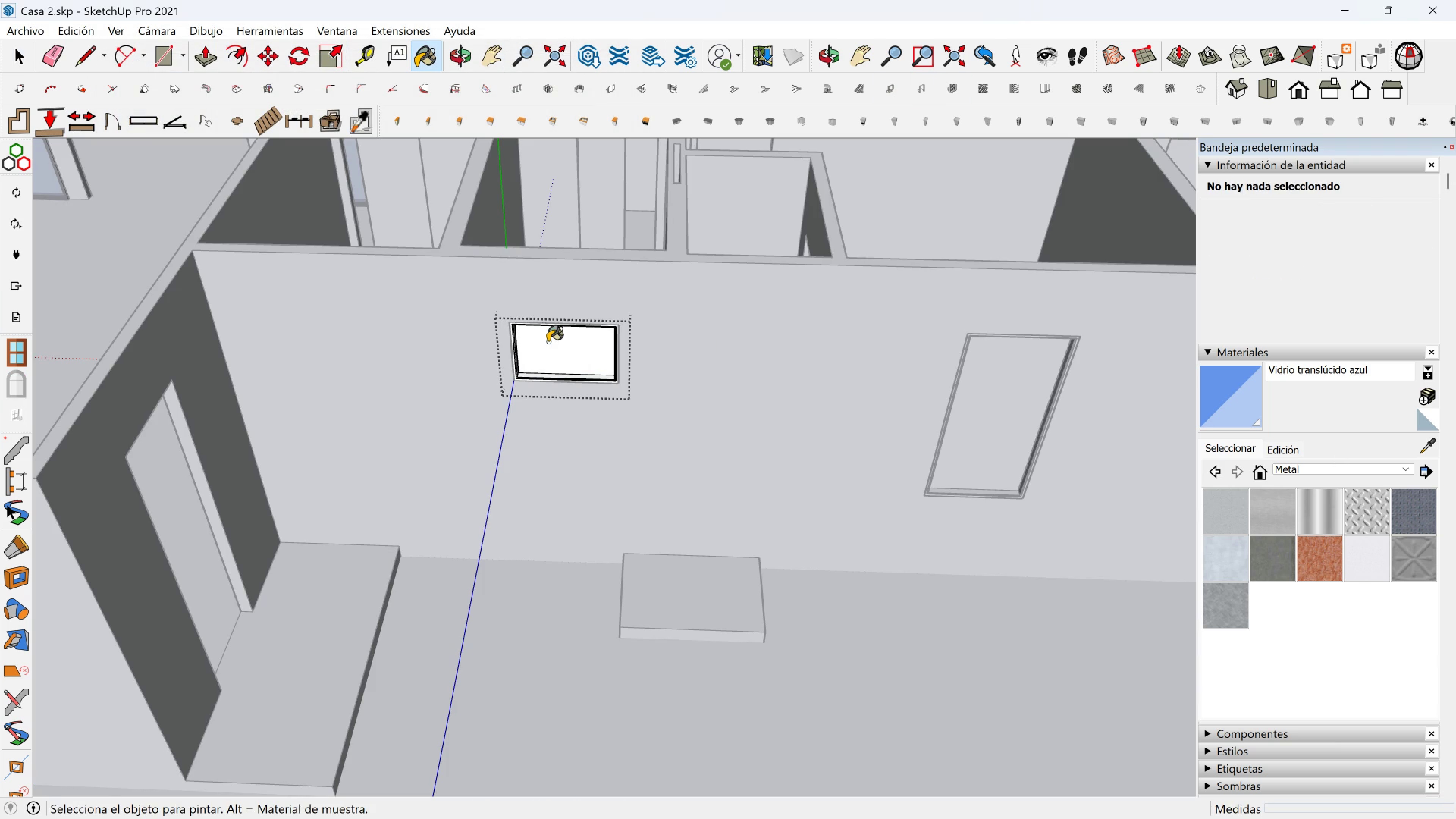 
left_click([548, 342])
 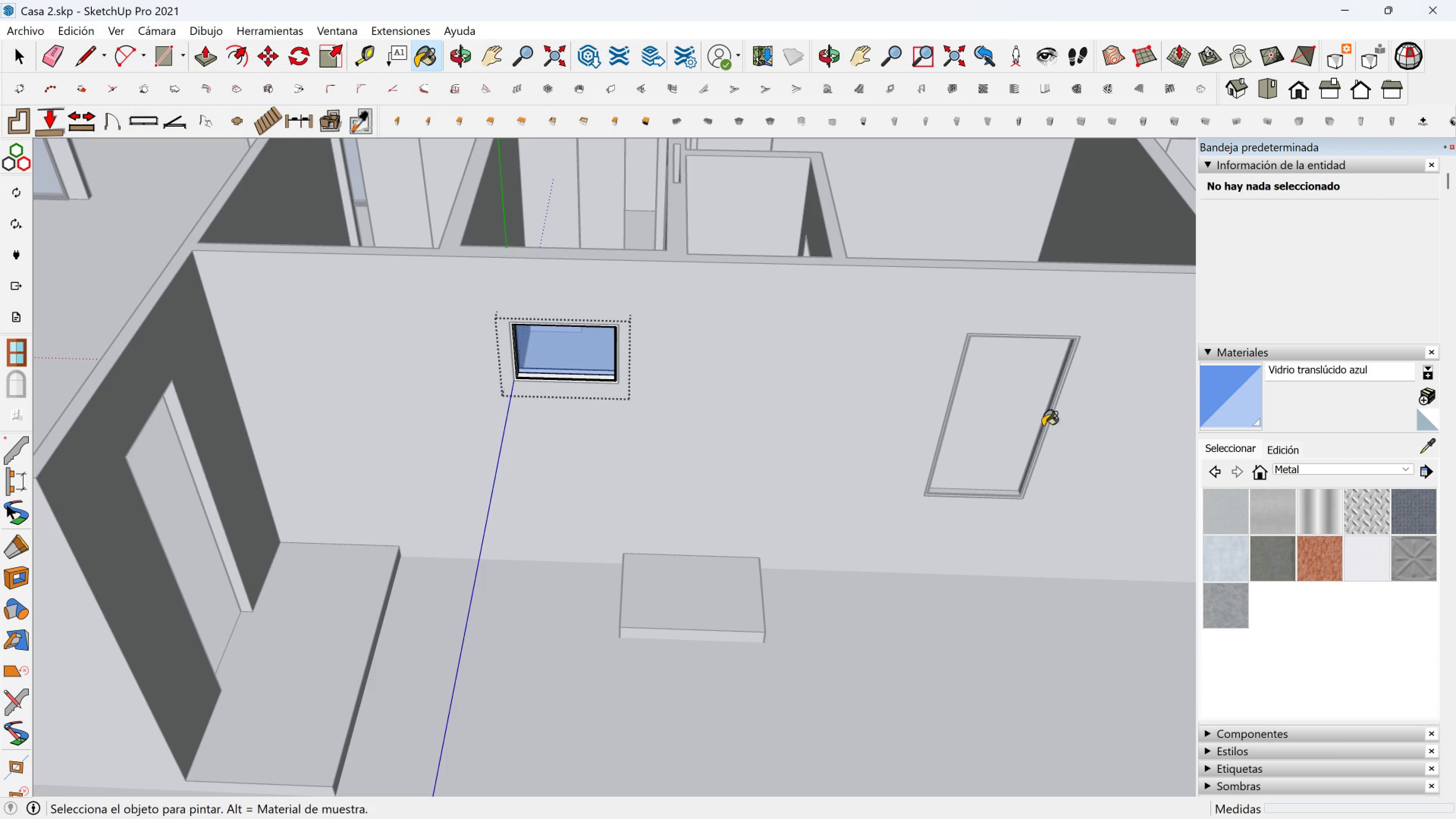 
key(Space)
 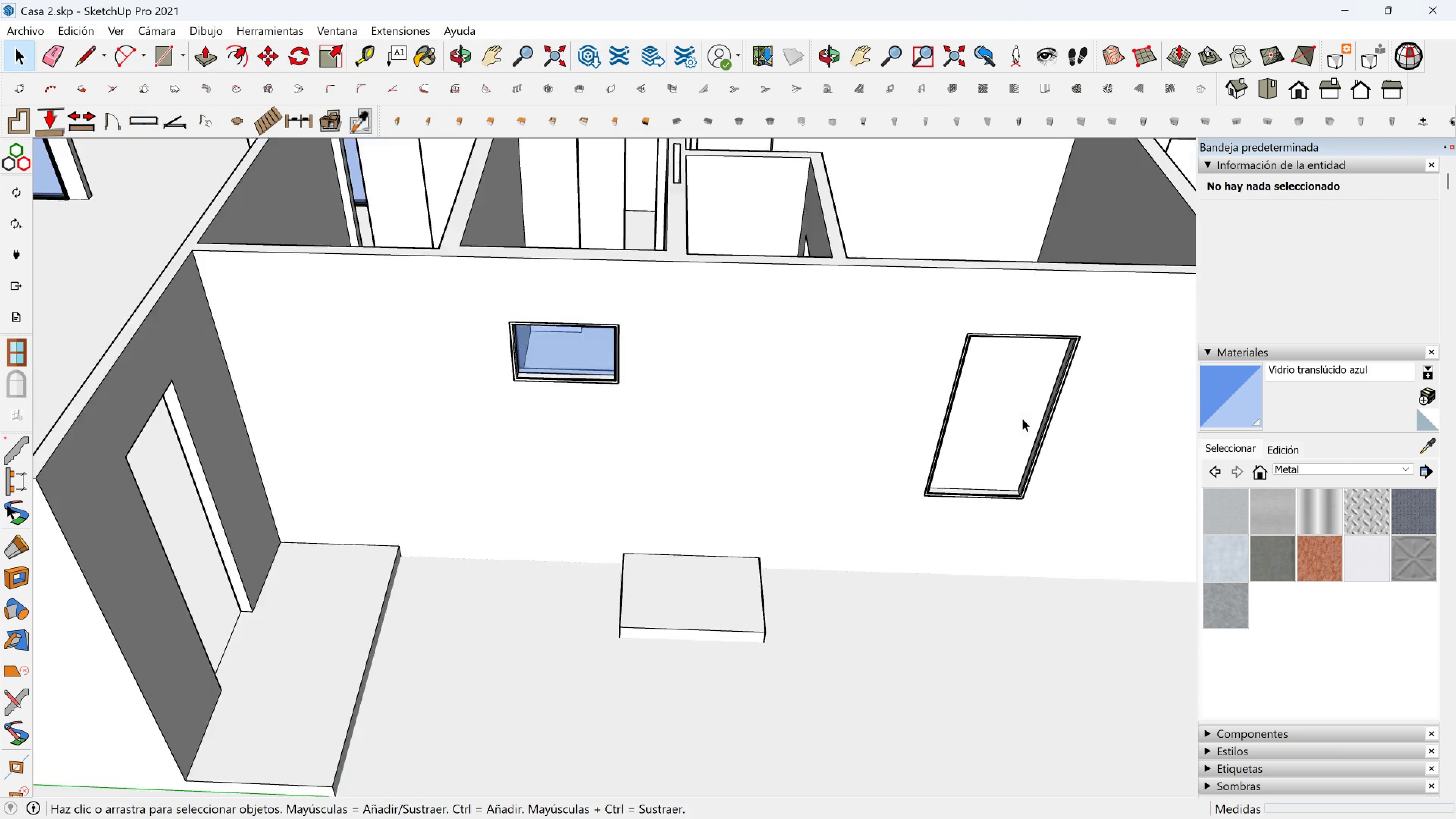 
double_click([1022, 418])
 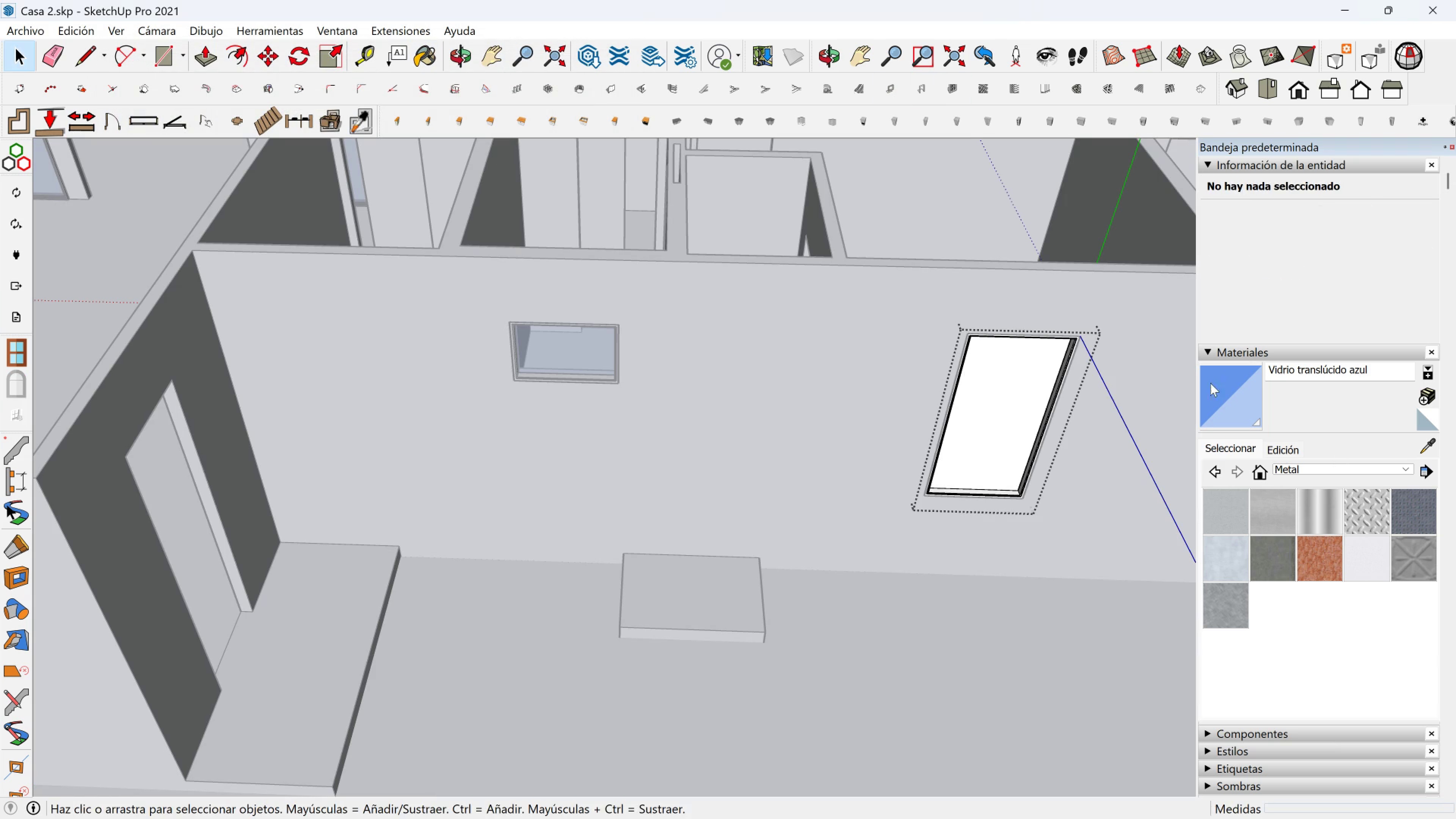 
left_click([1225, 387])
 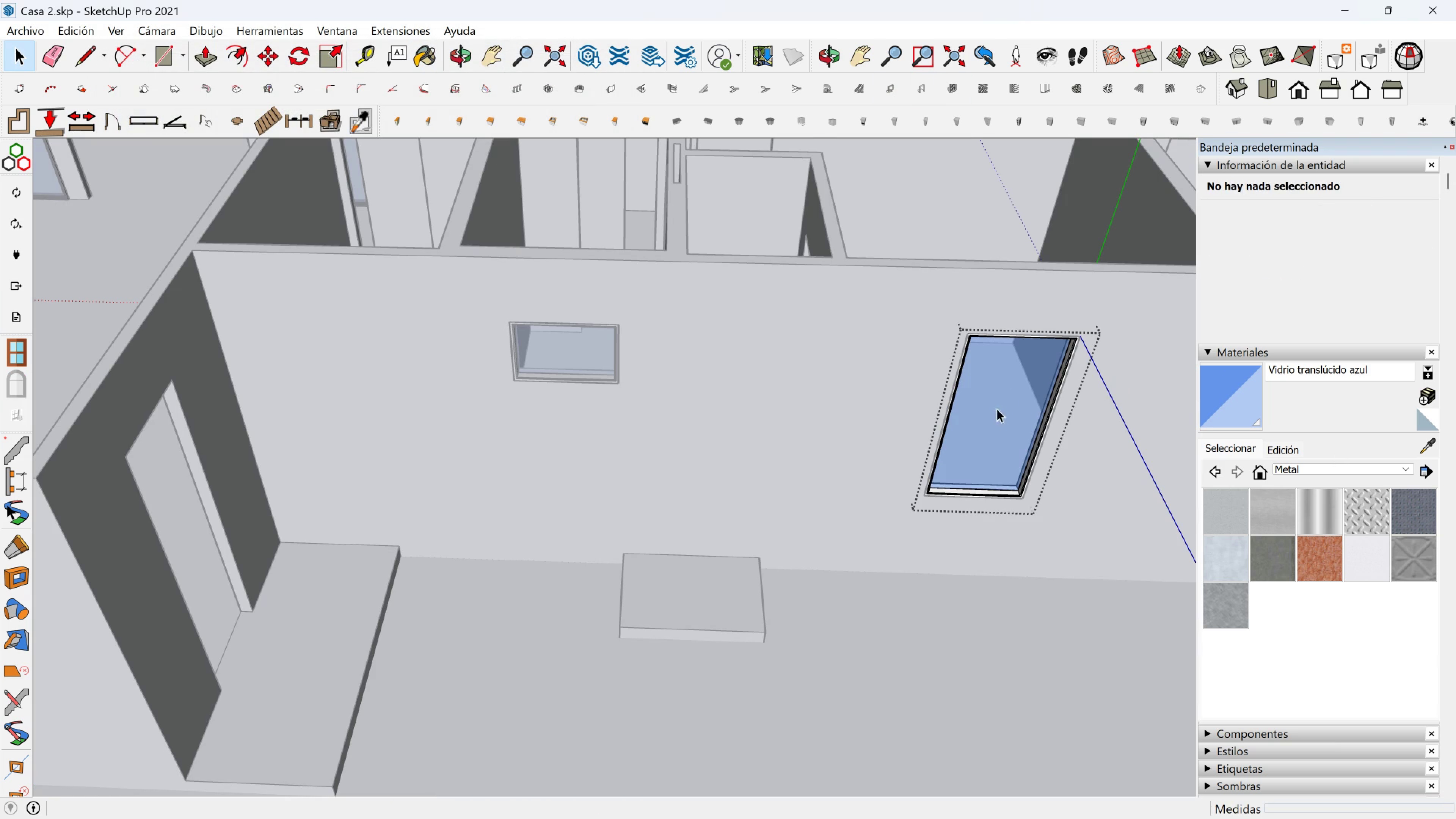 
key(Space)
 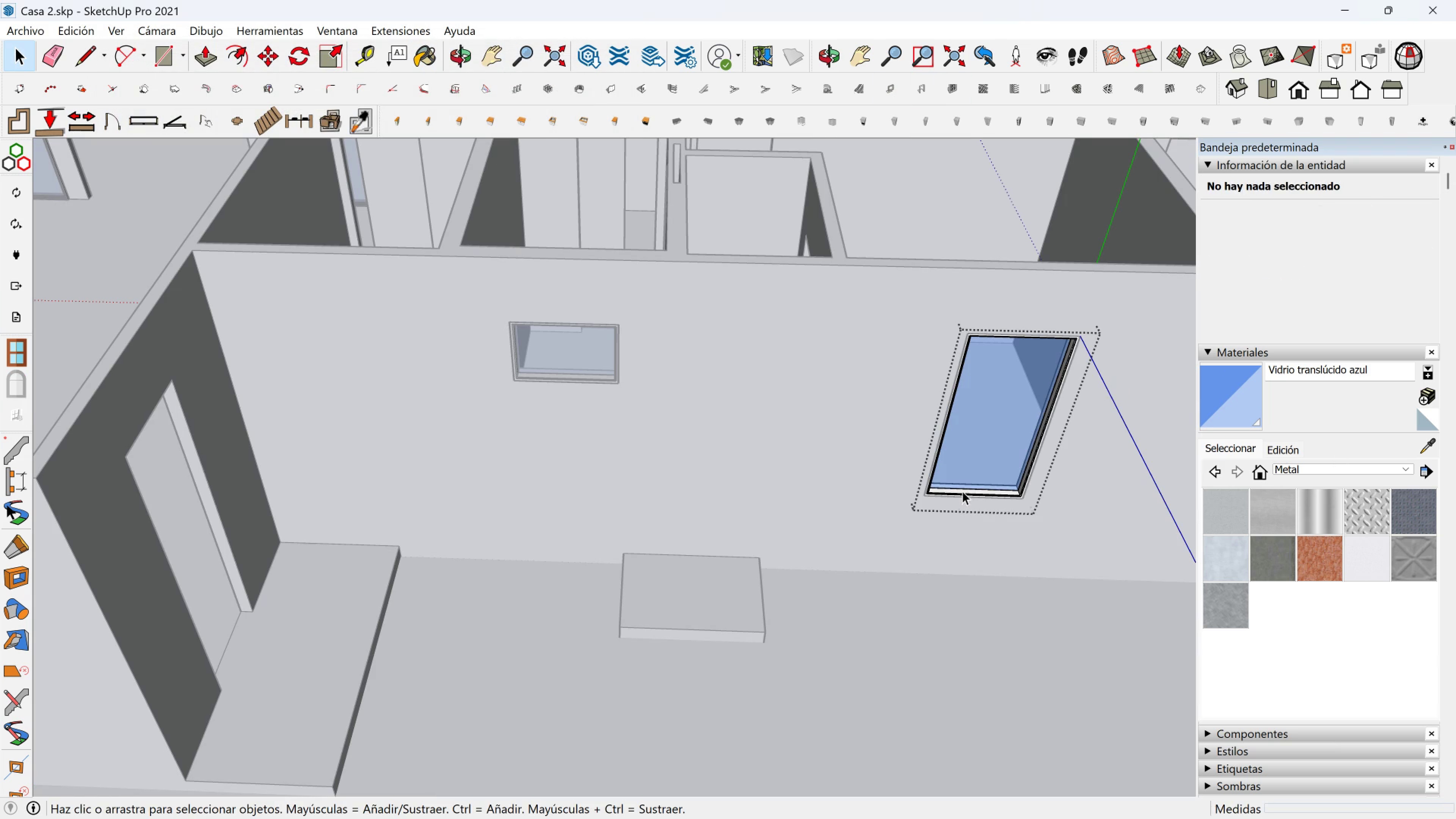 
scroll: coordinate [955, 487], scroll_direction: up, amount: 1.0